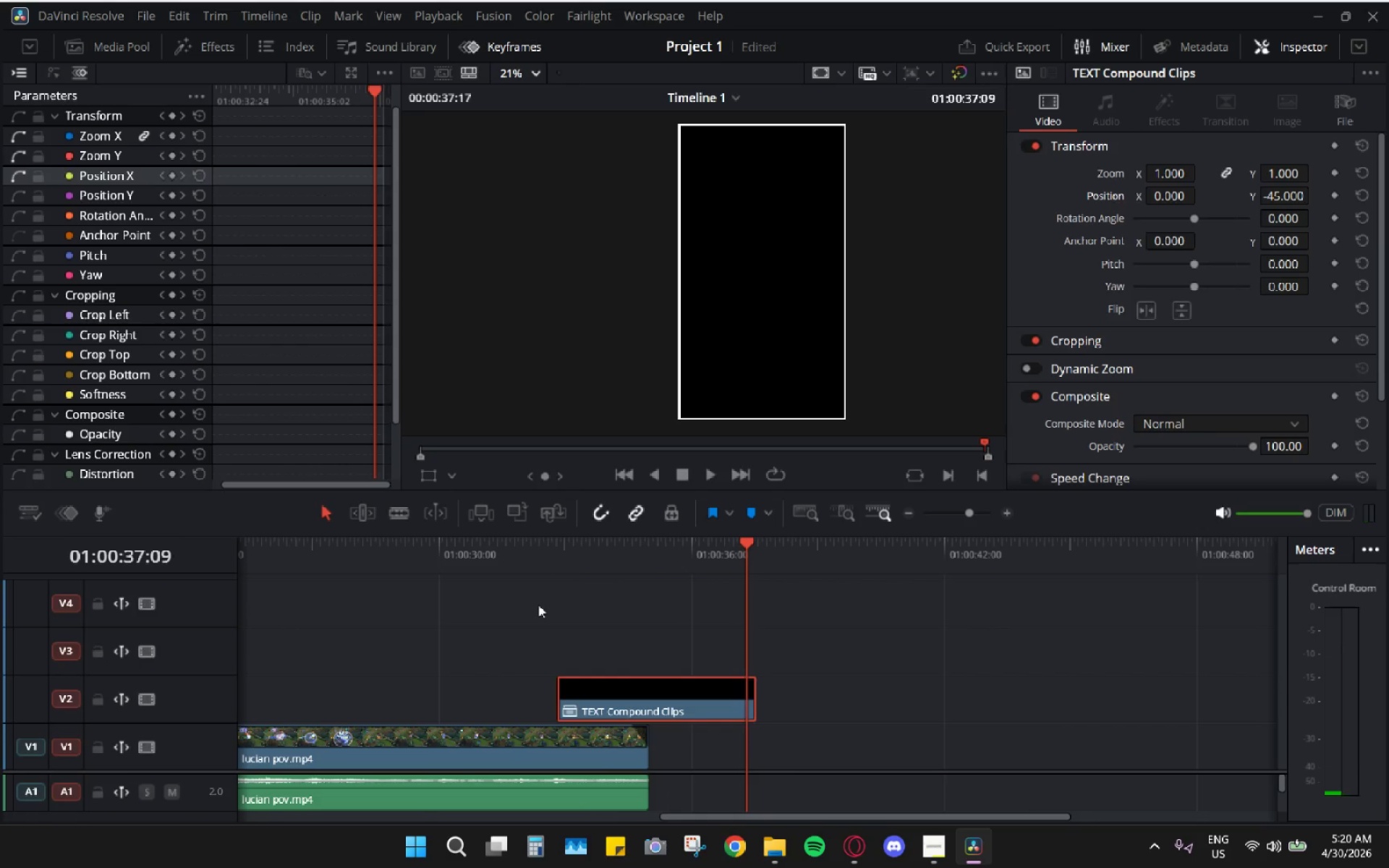 
hold_key(key=AltLeft, duration=0.66)
scroll: coordinate [551, 633], scroll_direction: down, amount: 8.0
 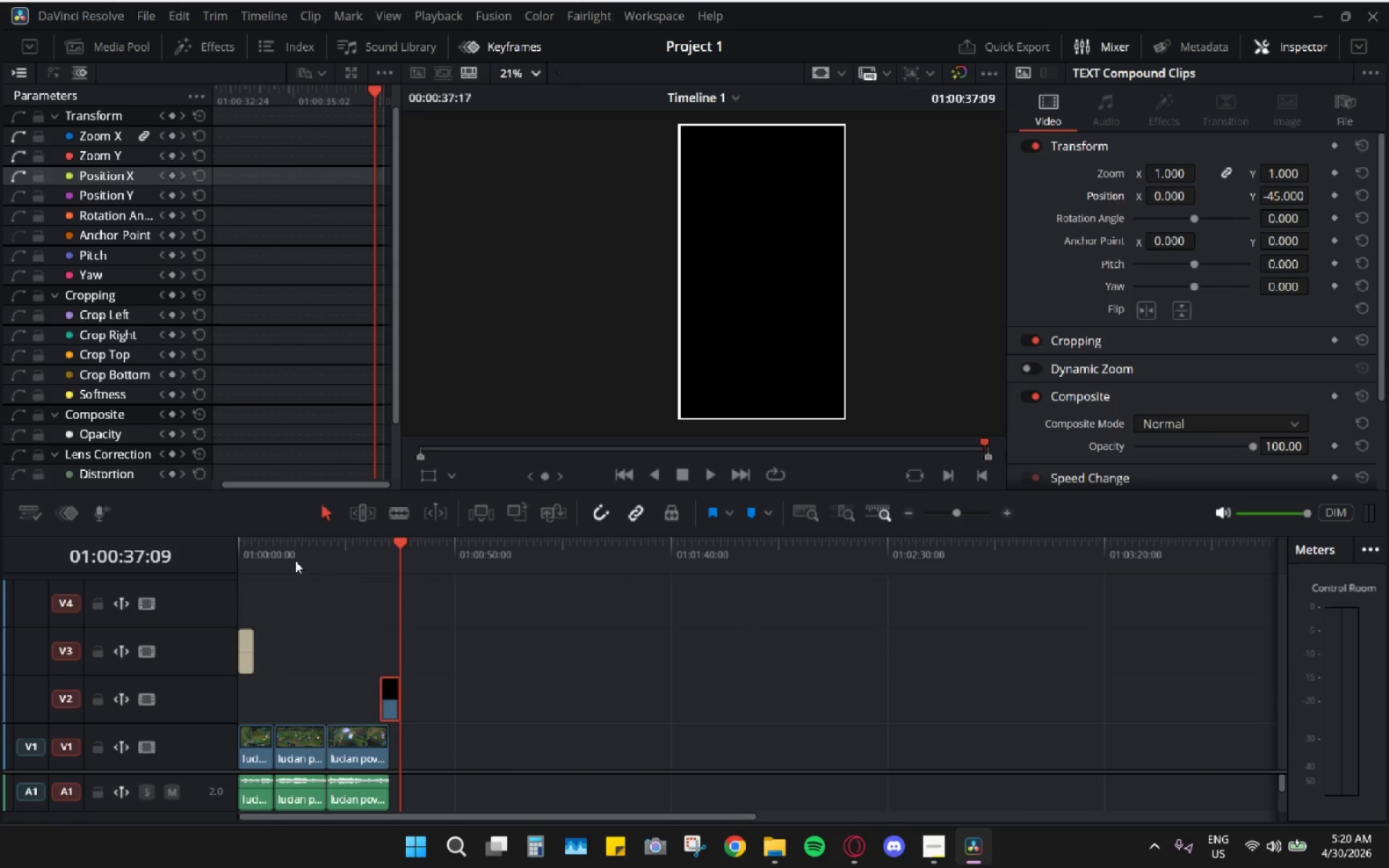 
left_click_drag(start_coordinate=[286, 549], to_coordinate=[168, 546])
 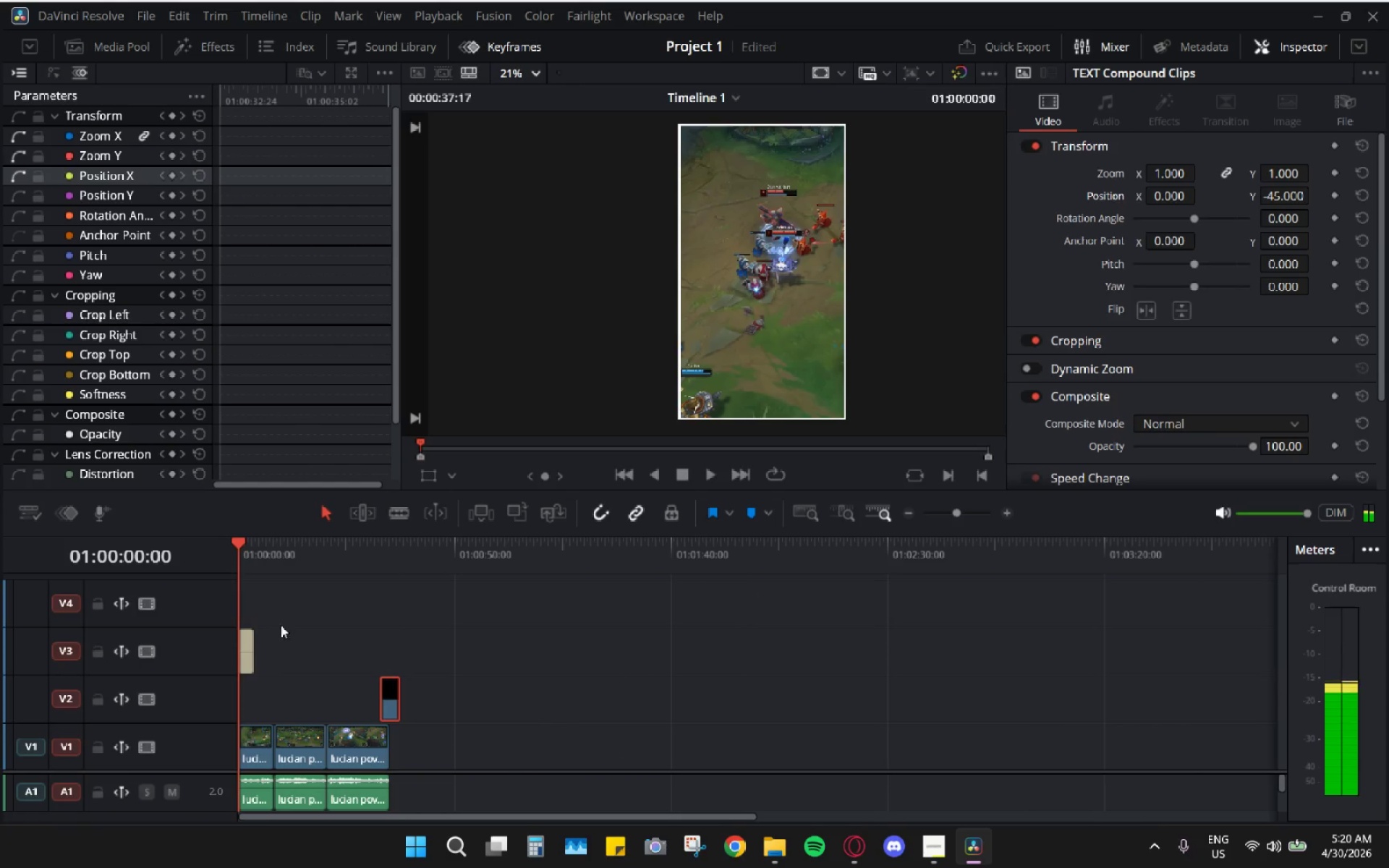 
key(Alt+AltLeft)
 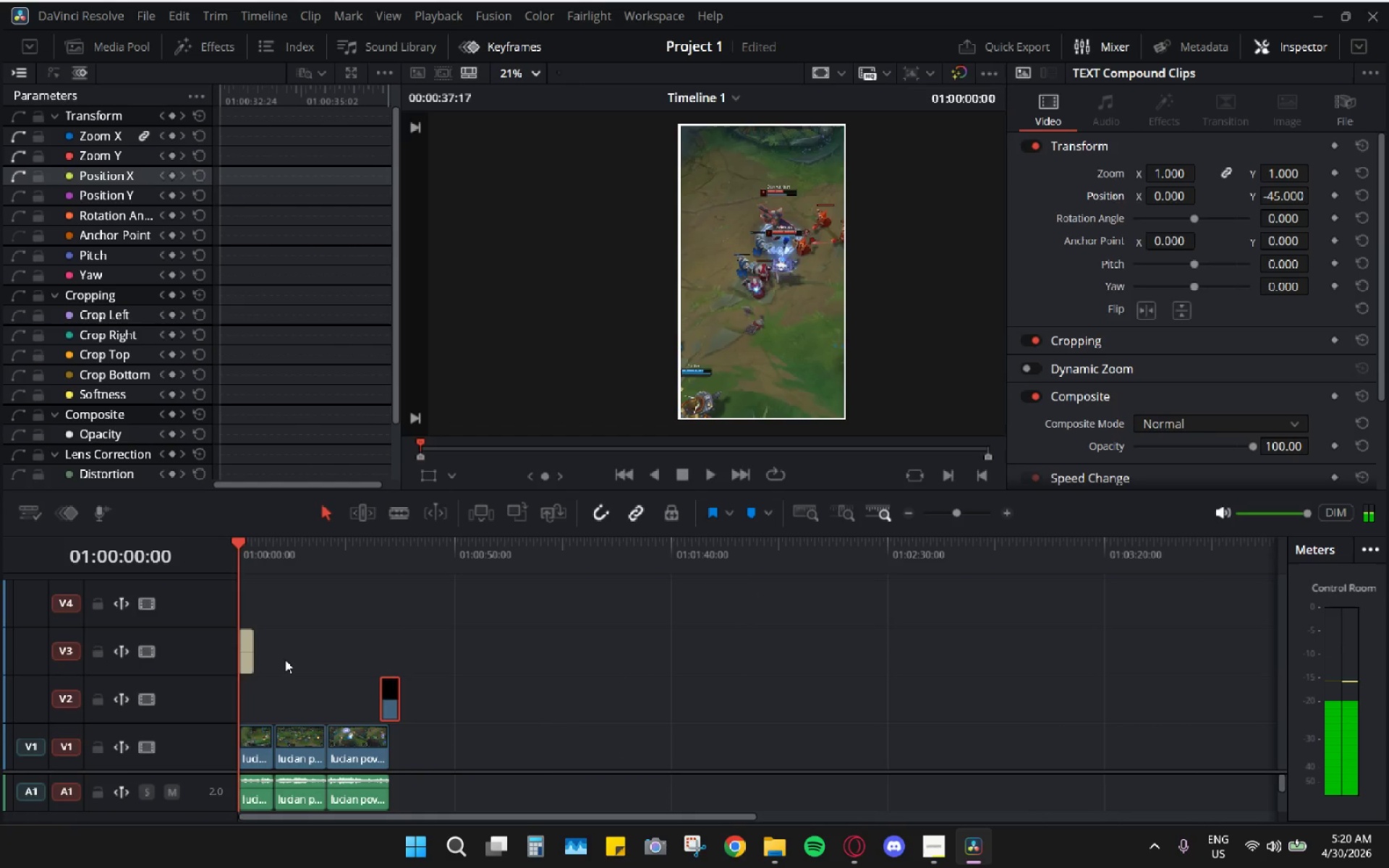 
key(Space)
 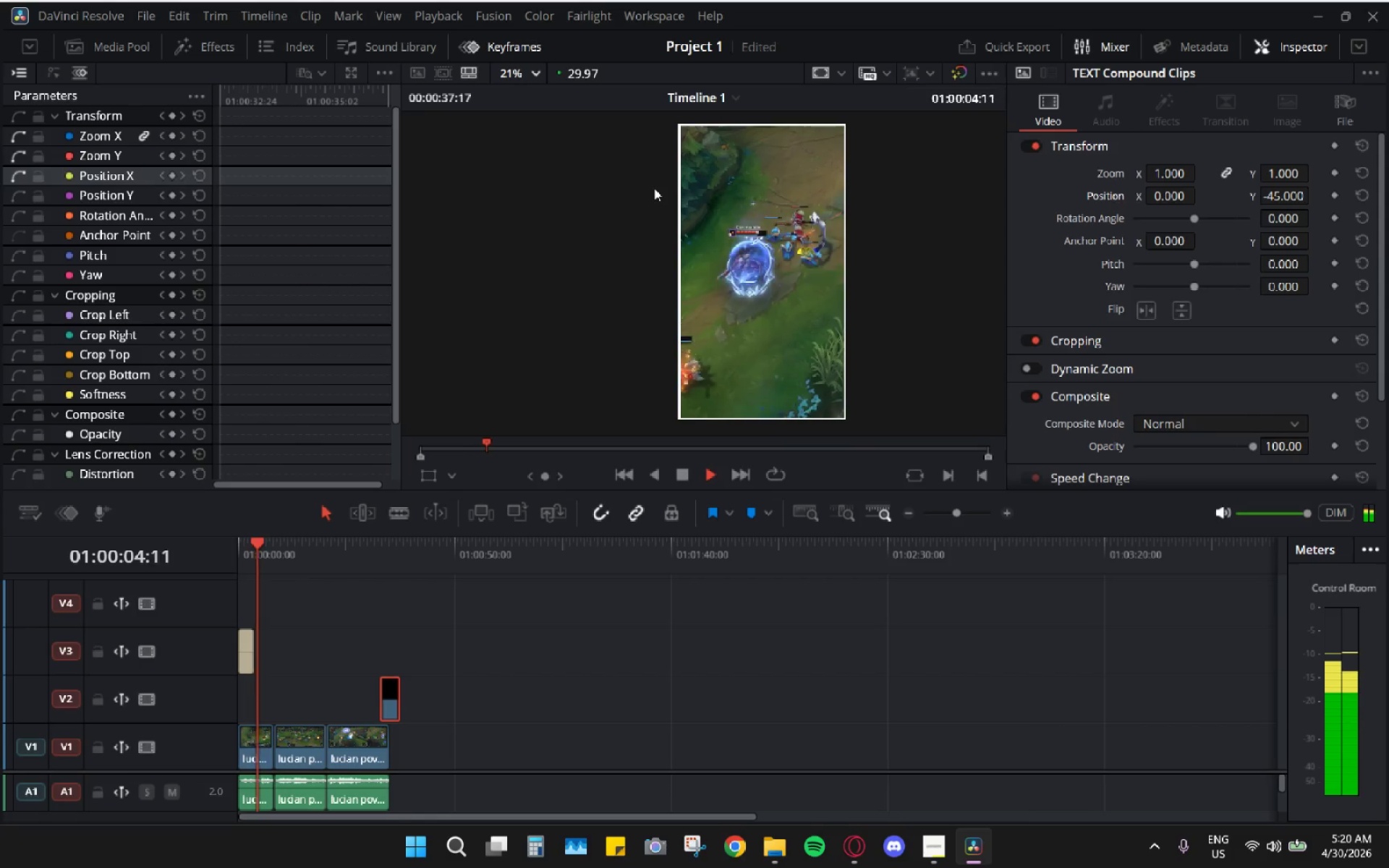 
wait(5.75)
 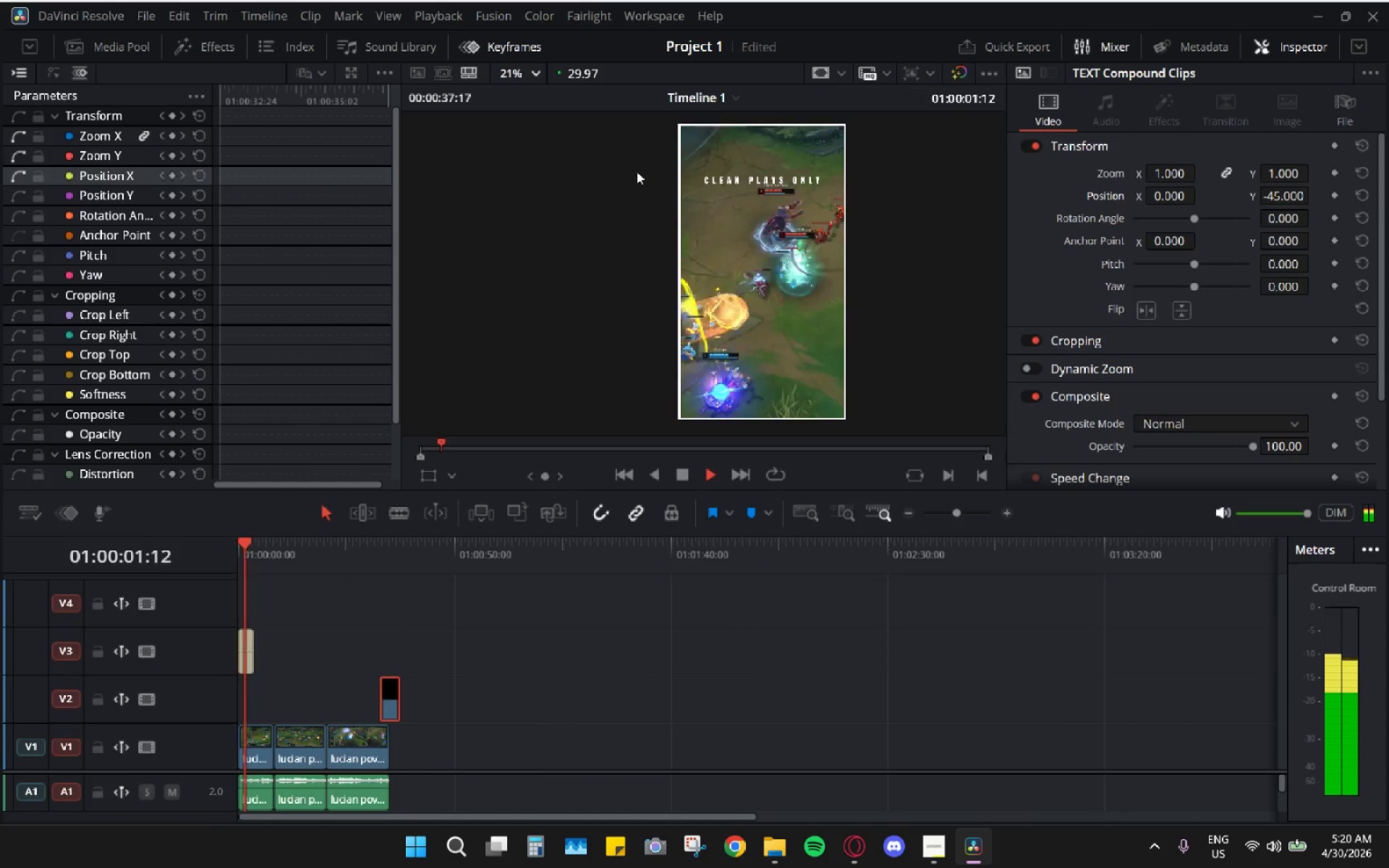 
key(Space)
 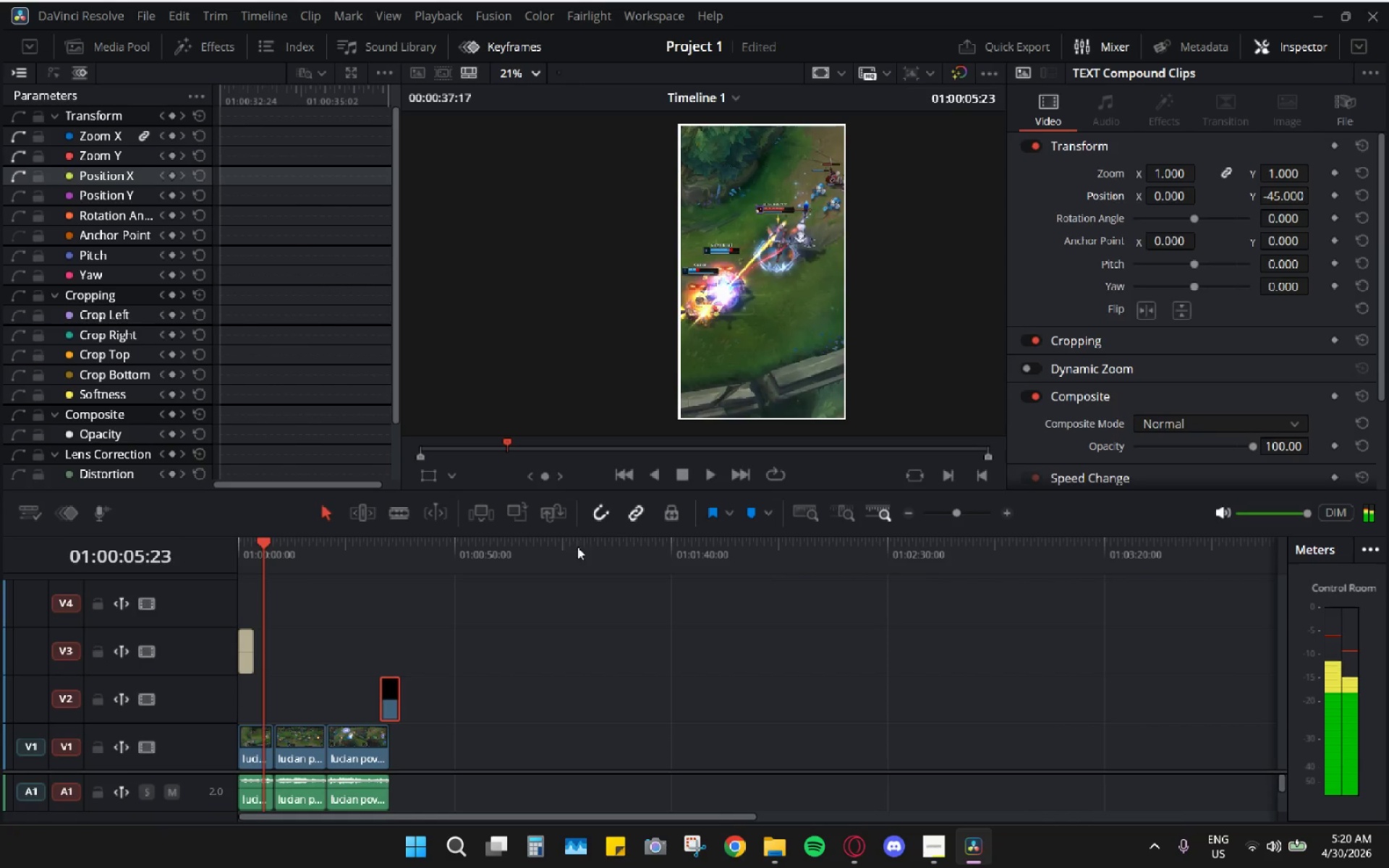 
key(Space)
 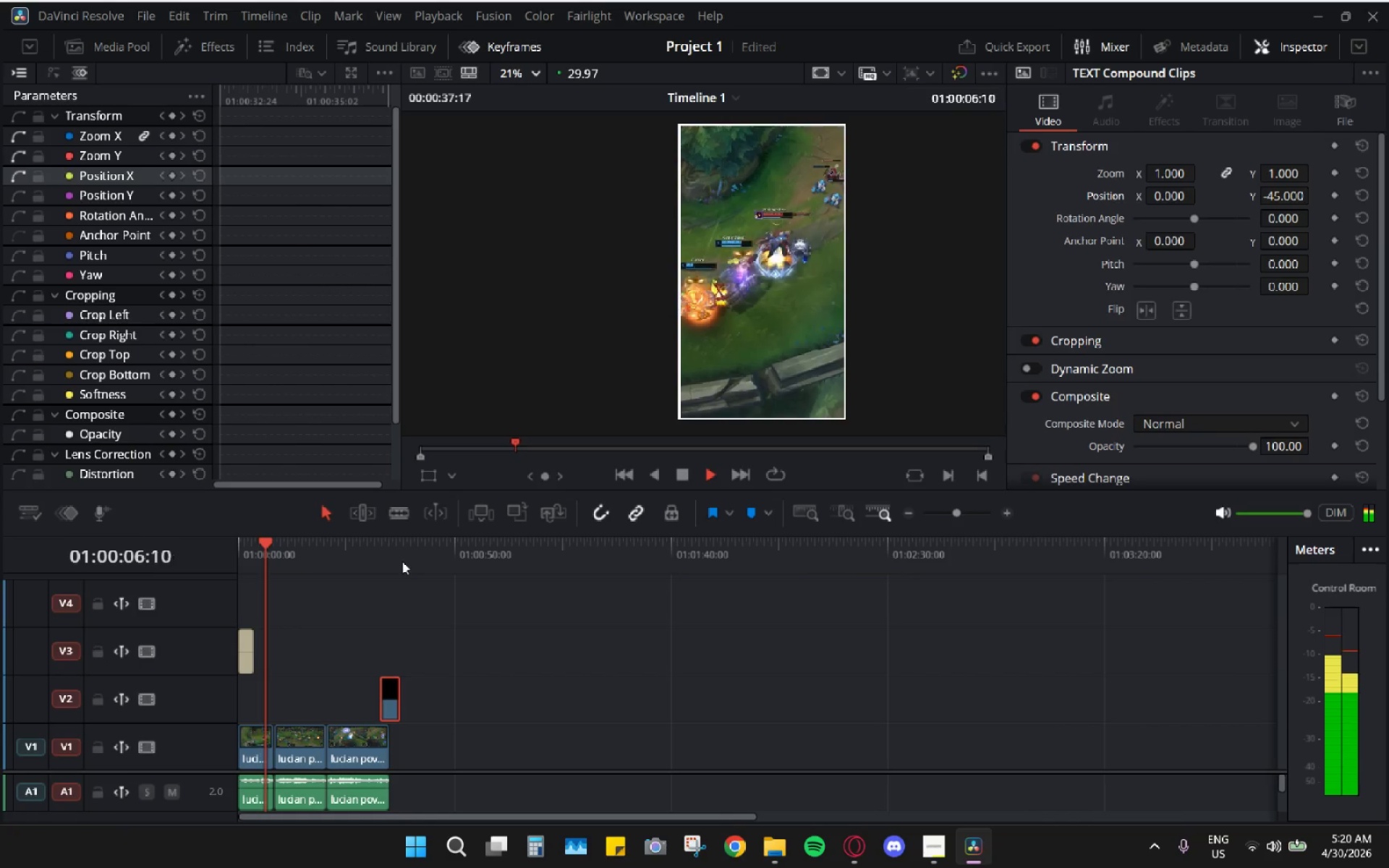 
hold_key(key=AltLeft, duration=0.52)
scroll: coordinate [707, 661], scroll_direction: up, amount: 4.0
 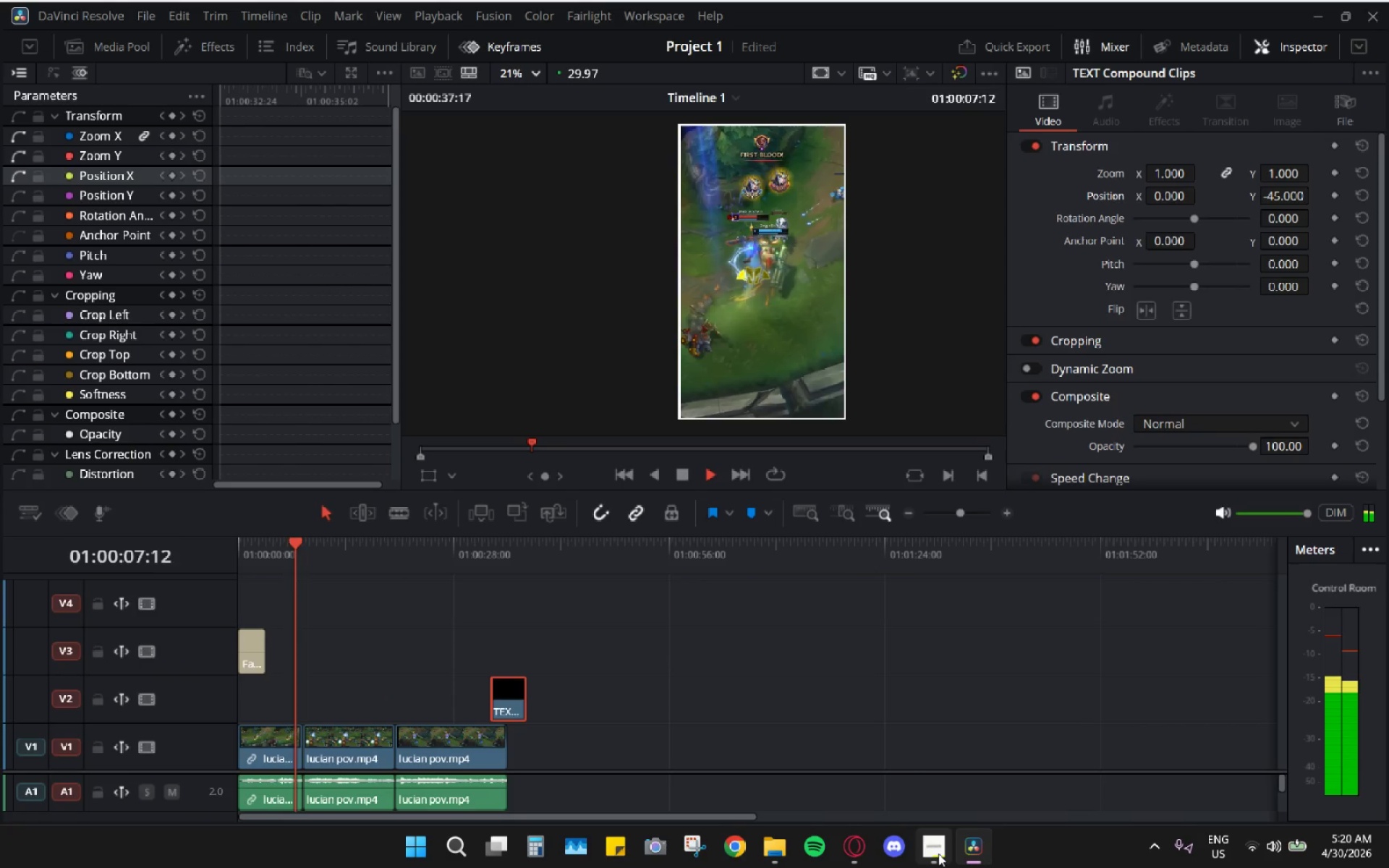 
left_click([940, 848])